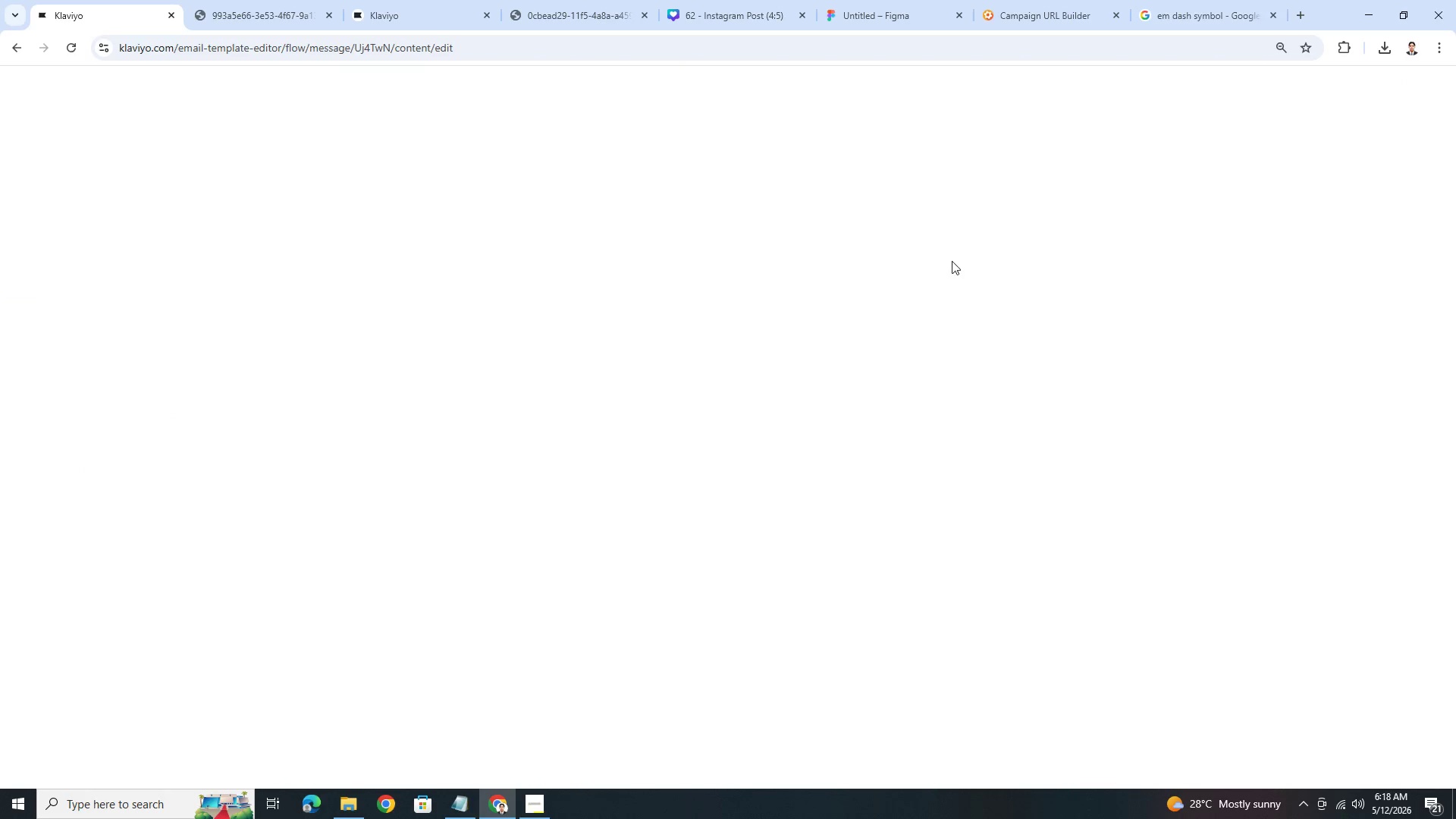 
left_click([855, 108])
 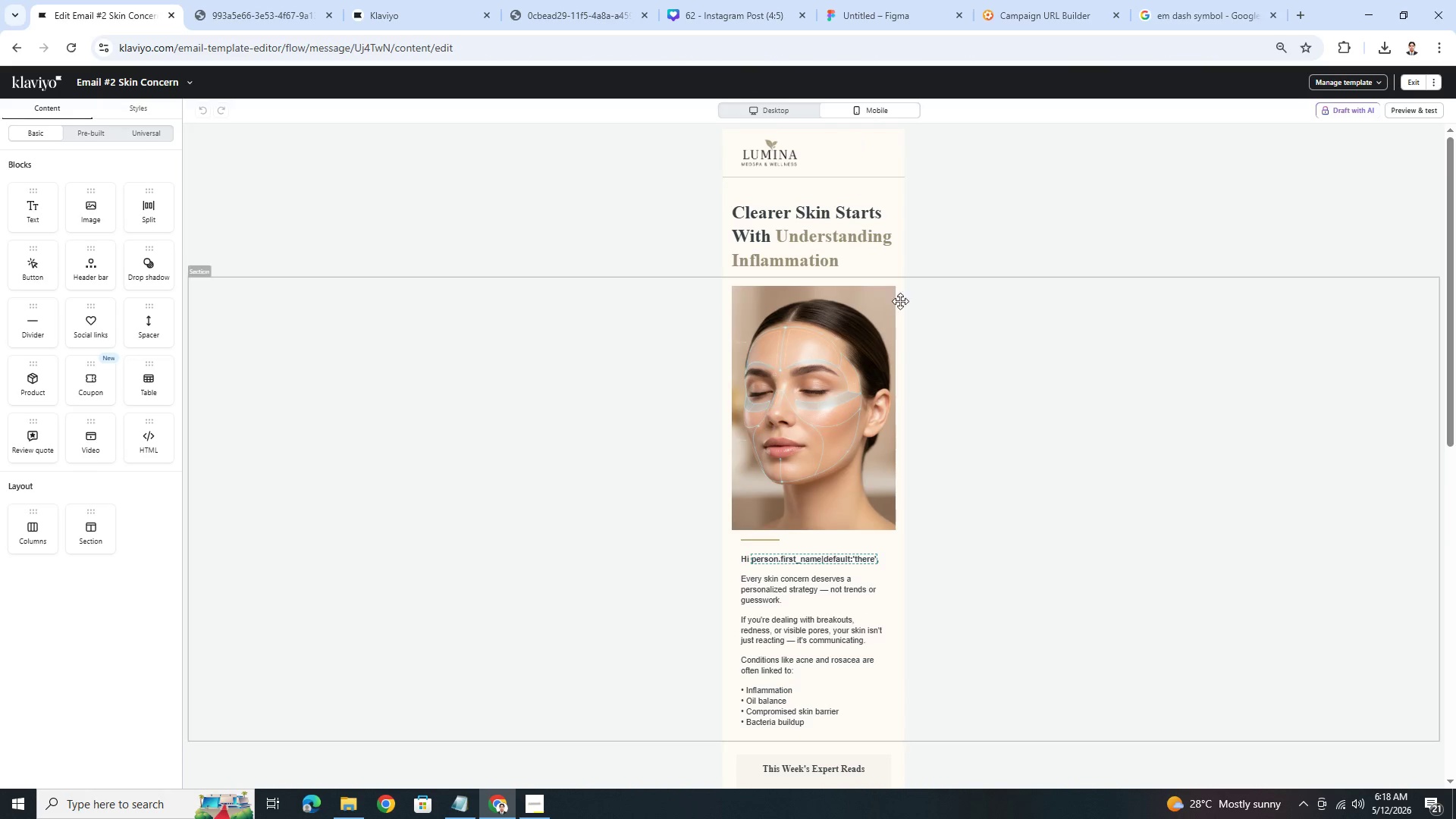 
scroll: coordinate [1012, 457], scroll_direction: down, amount: 8.0
 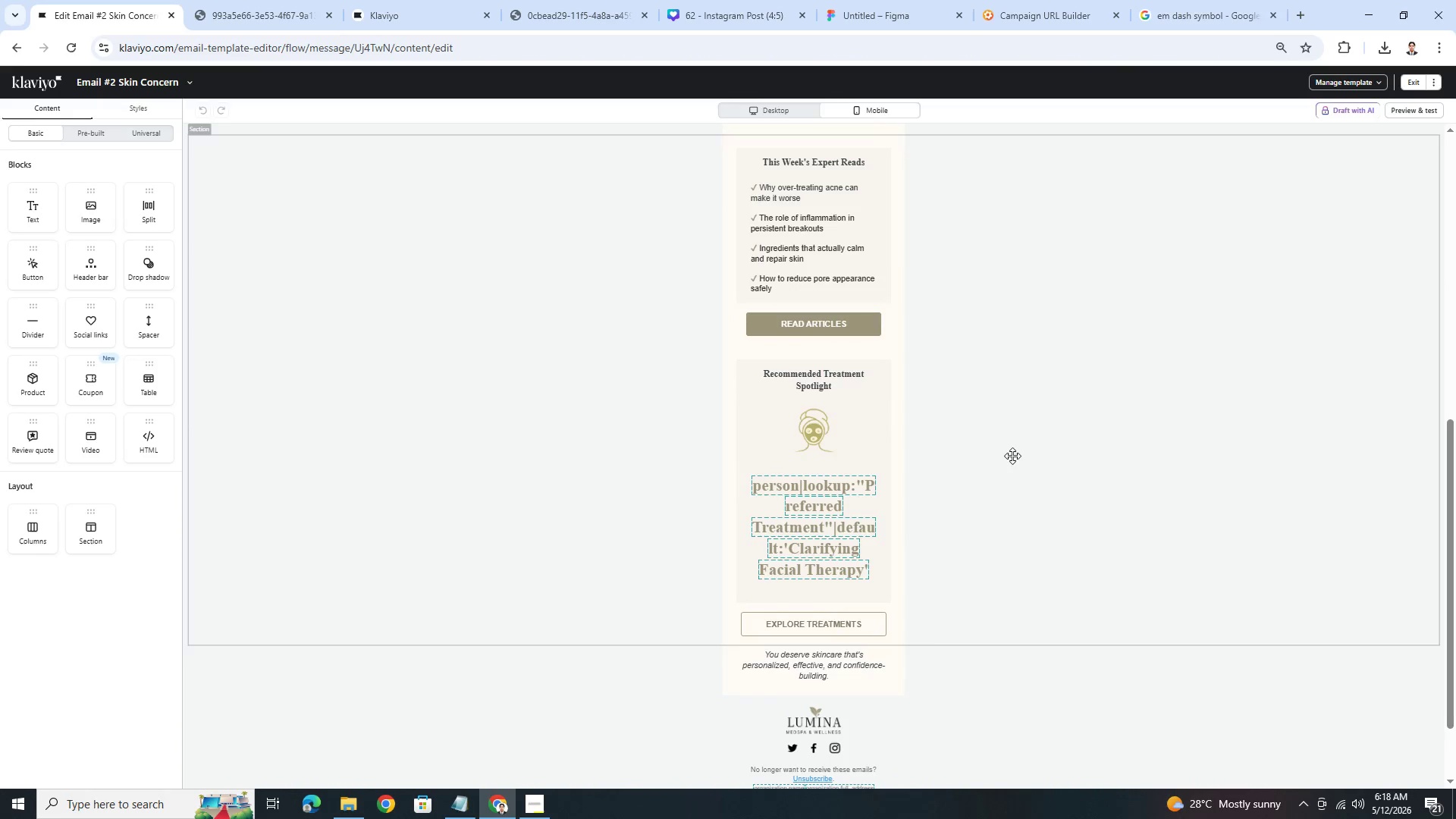 
scroll: coordinate [1008, 358], scroll_direction: up, amount: 9.0